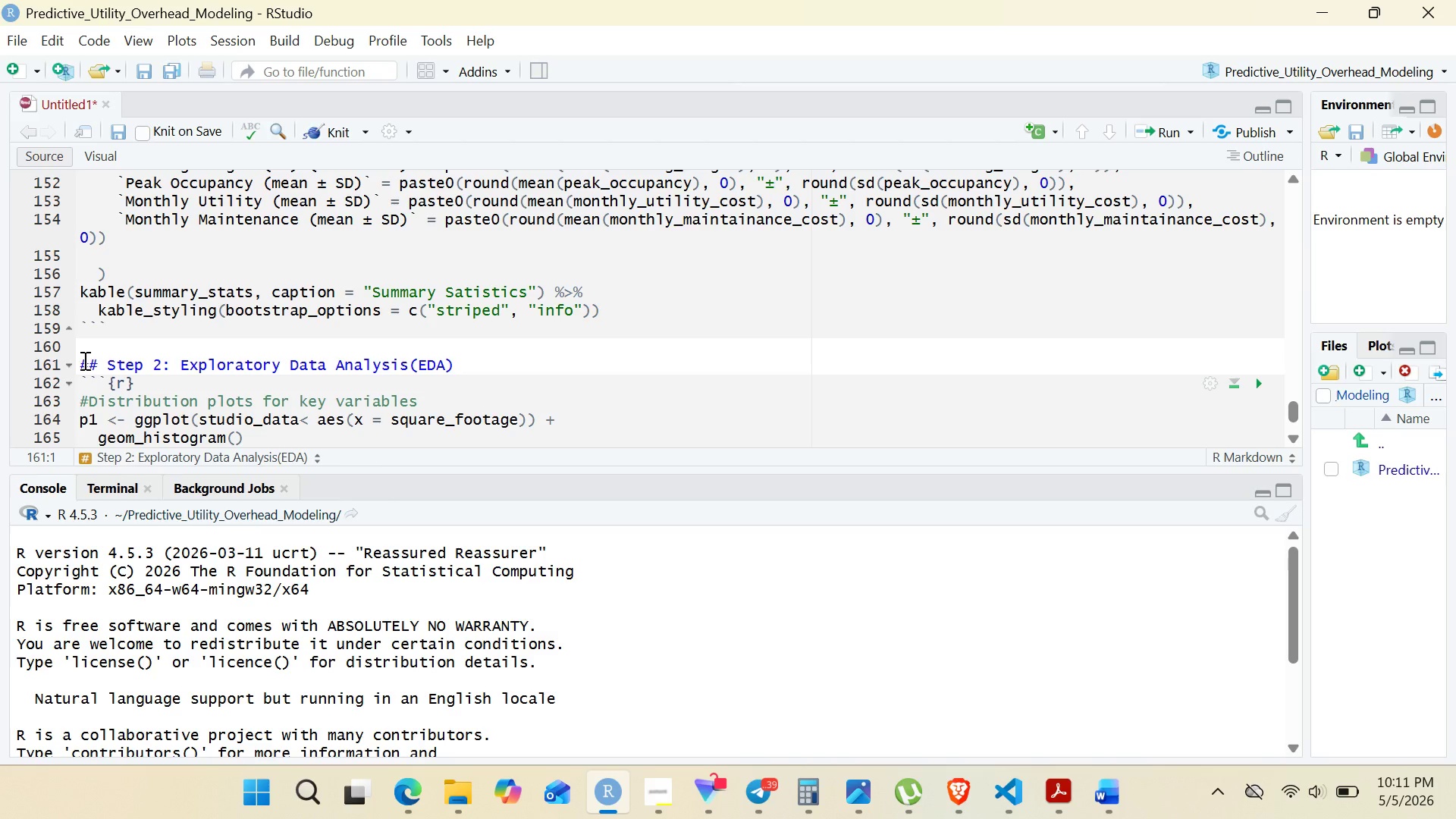 
left_click_drag(start_coordinate=[83, 360], to_coordinate=[229, 471])
 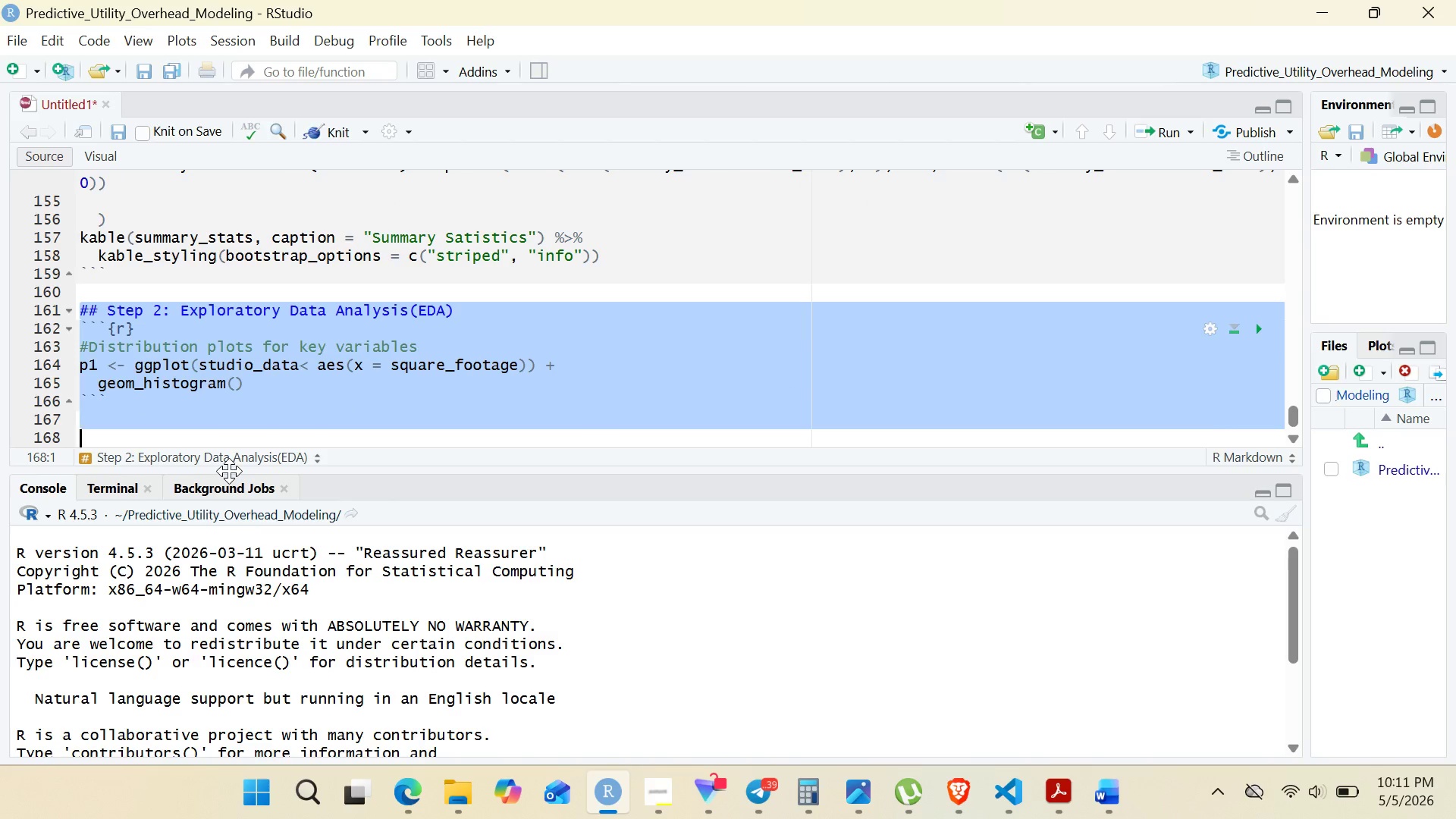 
key(Control+ControlLeft)
 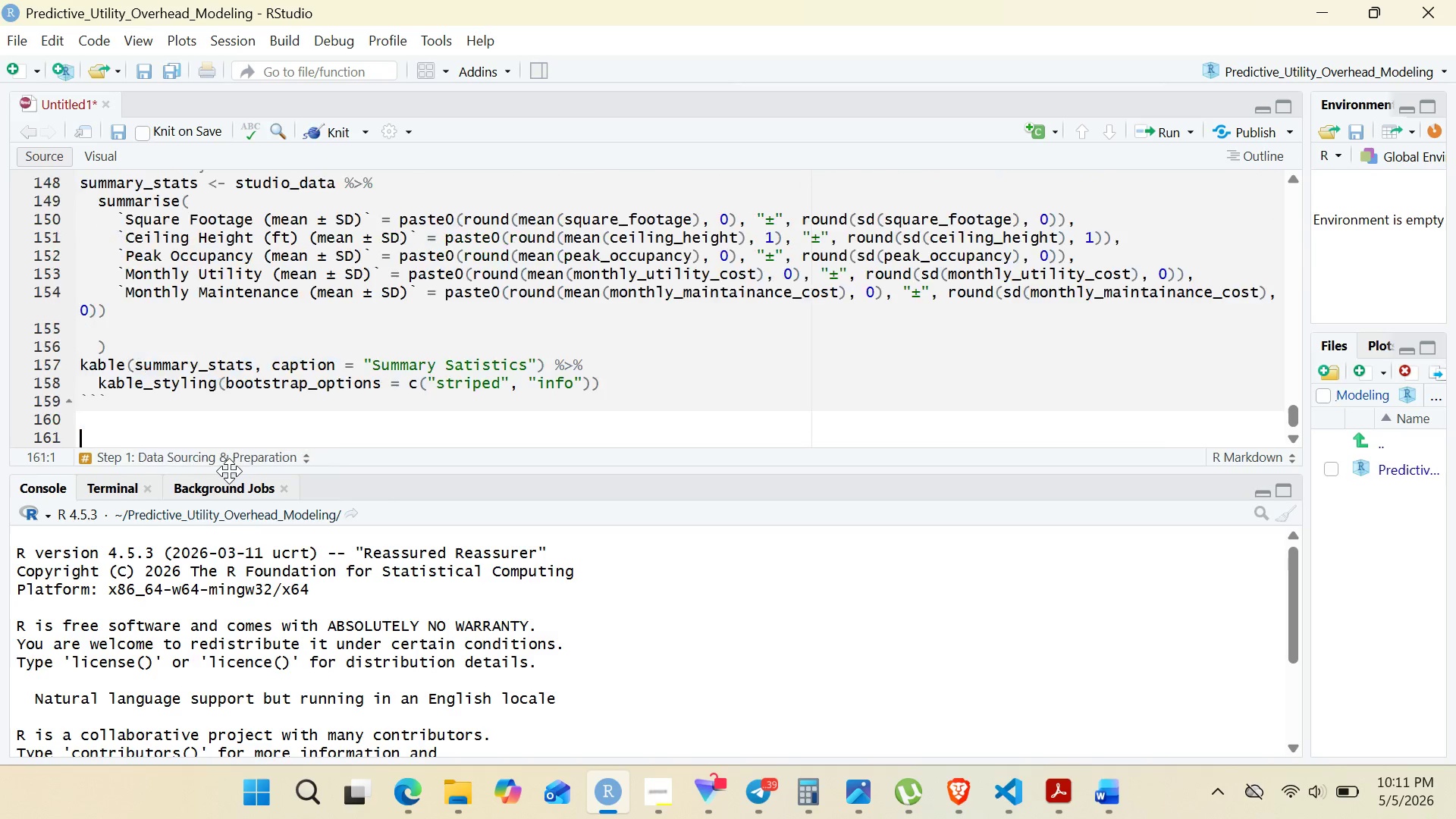 
key(Control+X)
 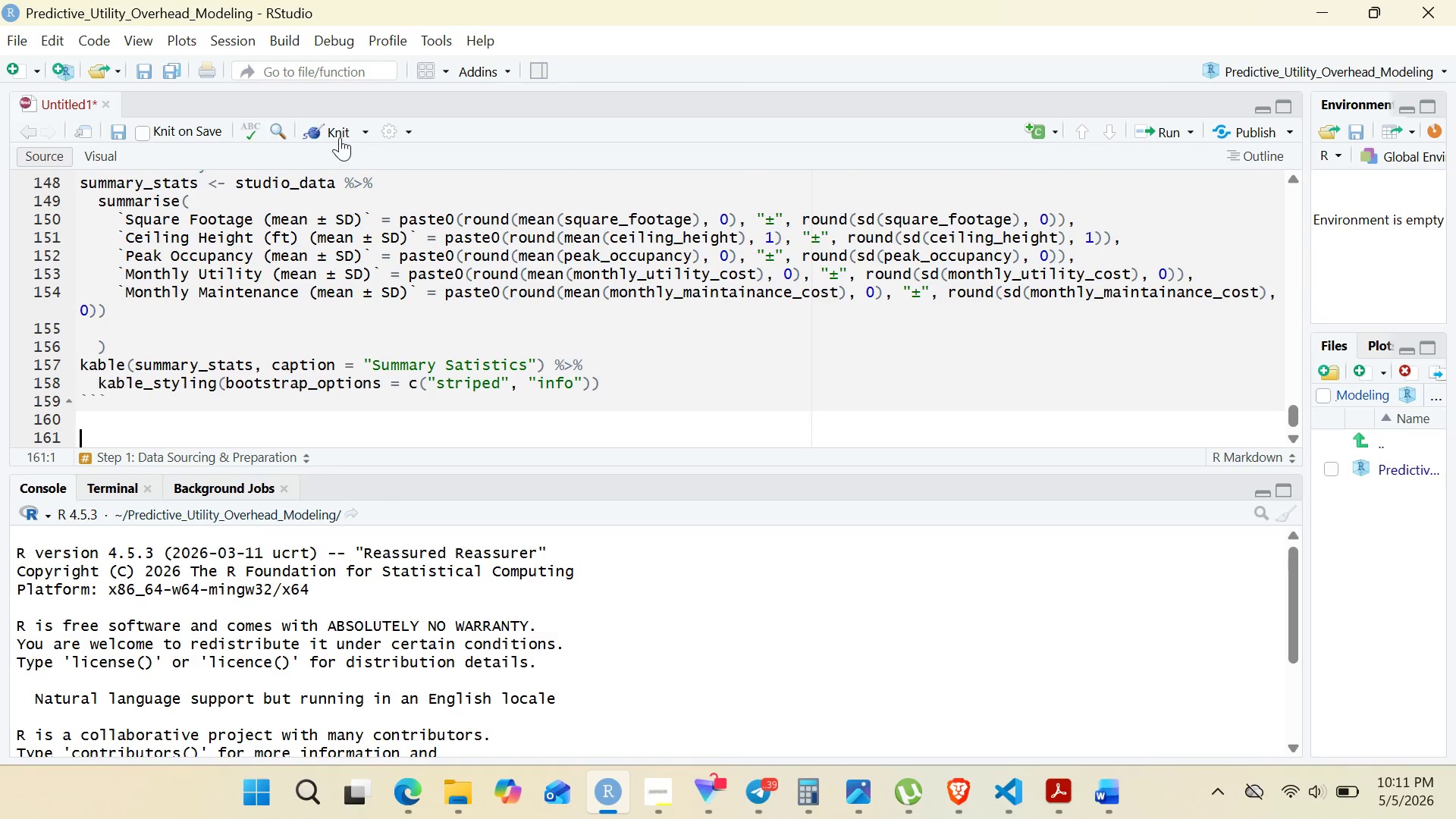 
left_click([340, 136])
 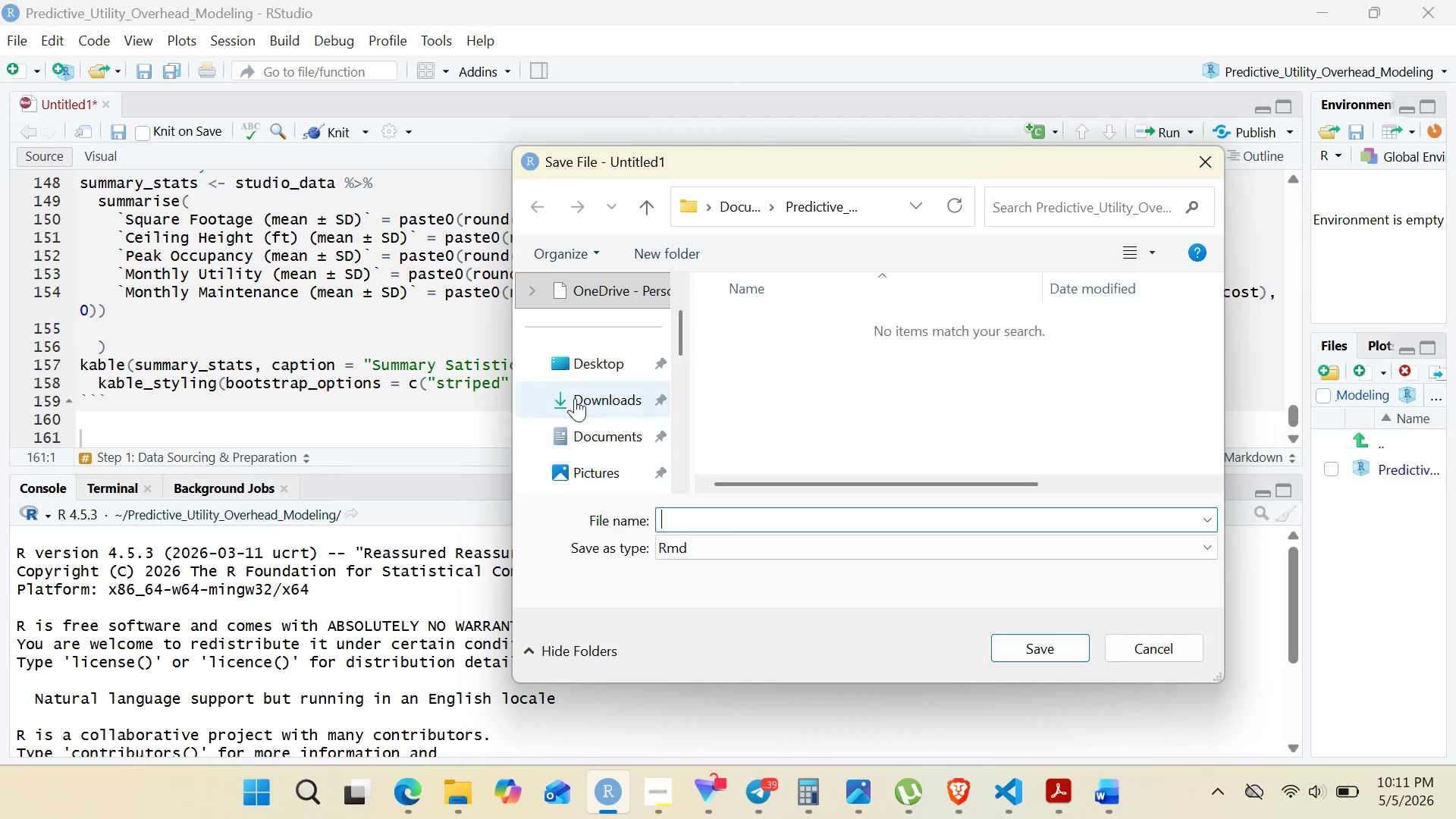 
wait(7.24)
 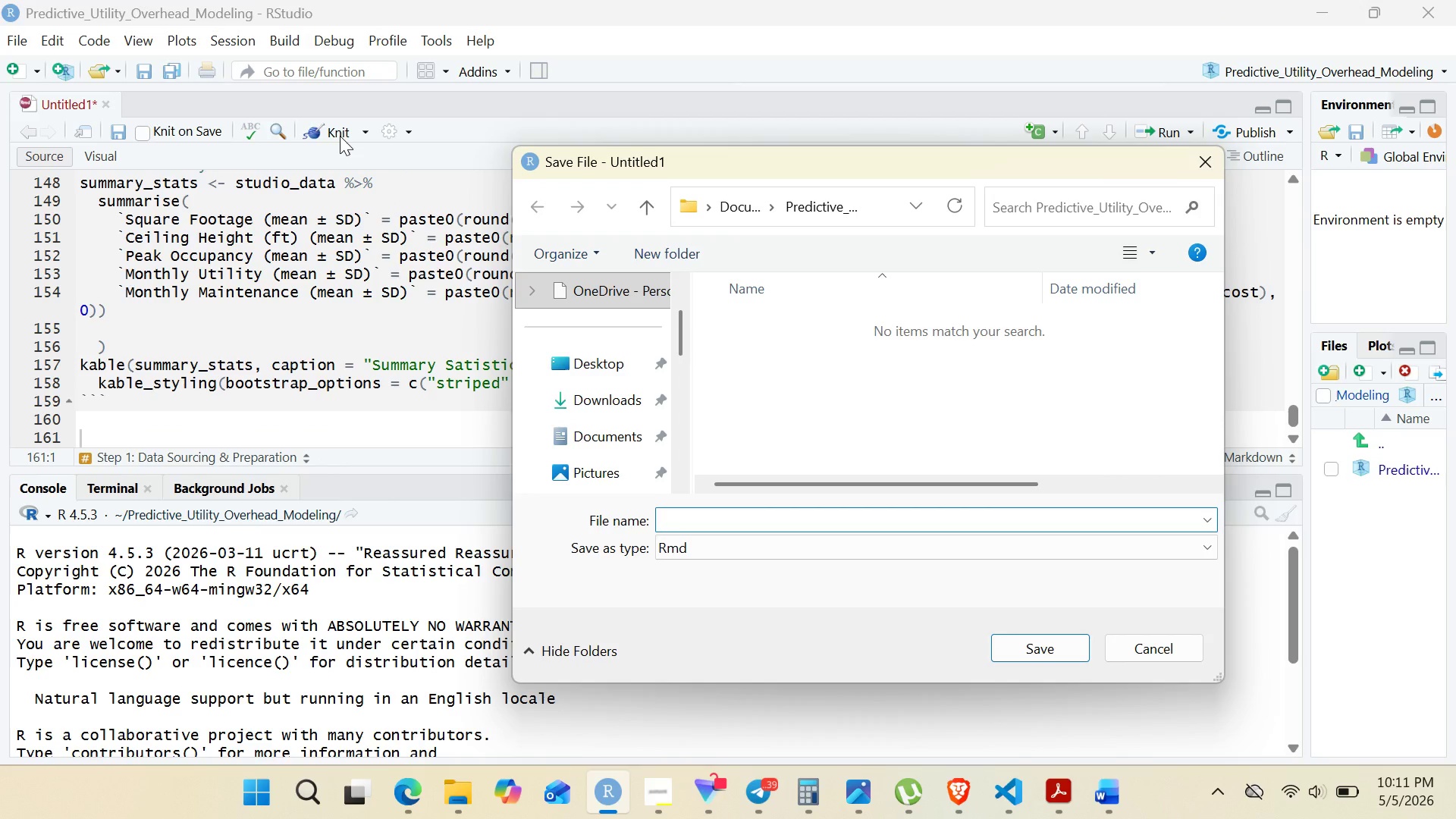 
left_click([286, 249])
 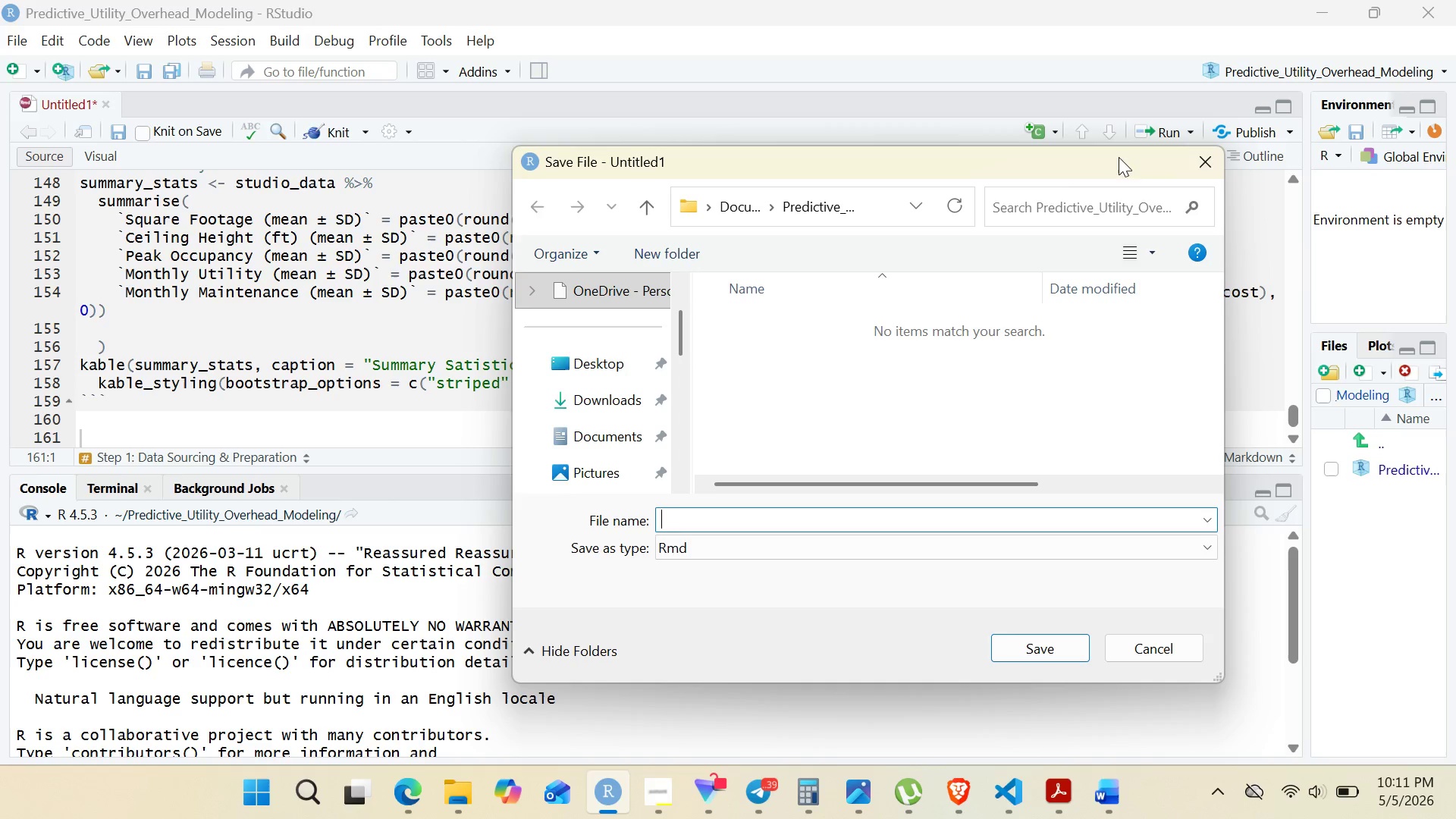 
left_click([1194, 164])
 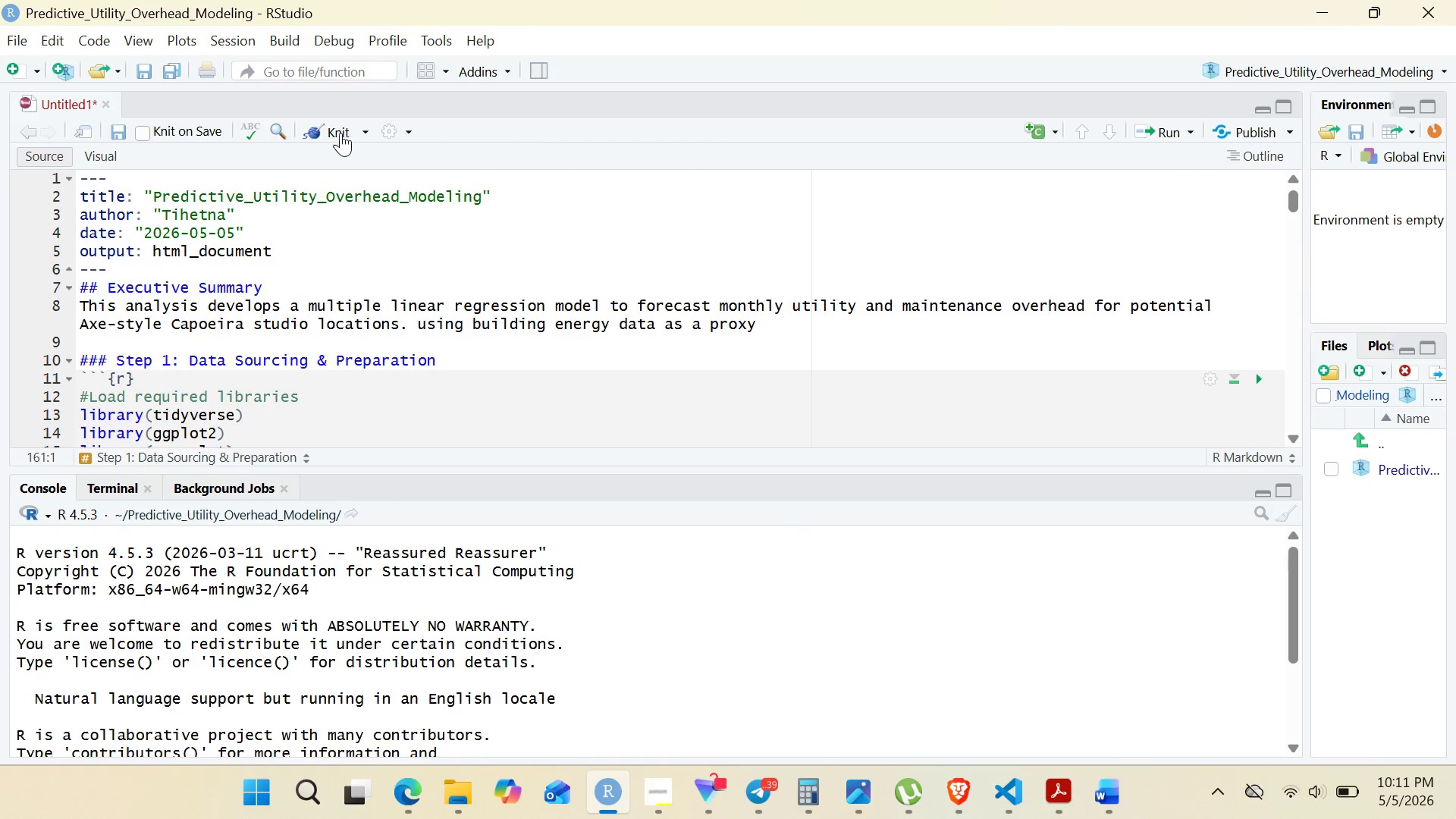 
left_click([340, 137])
 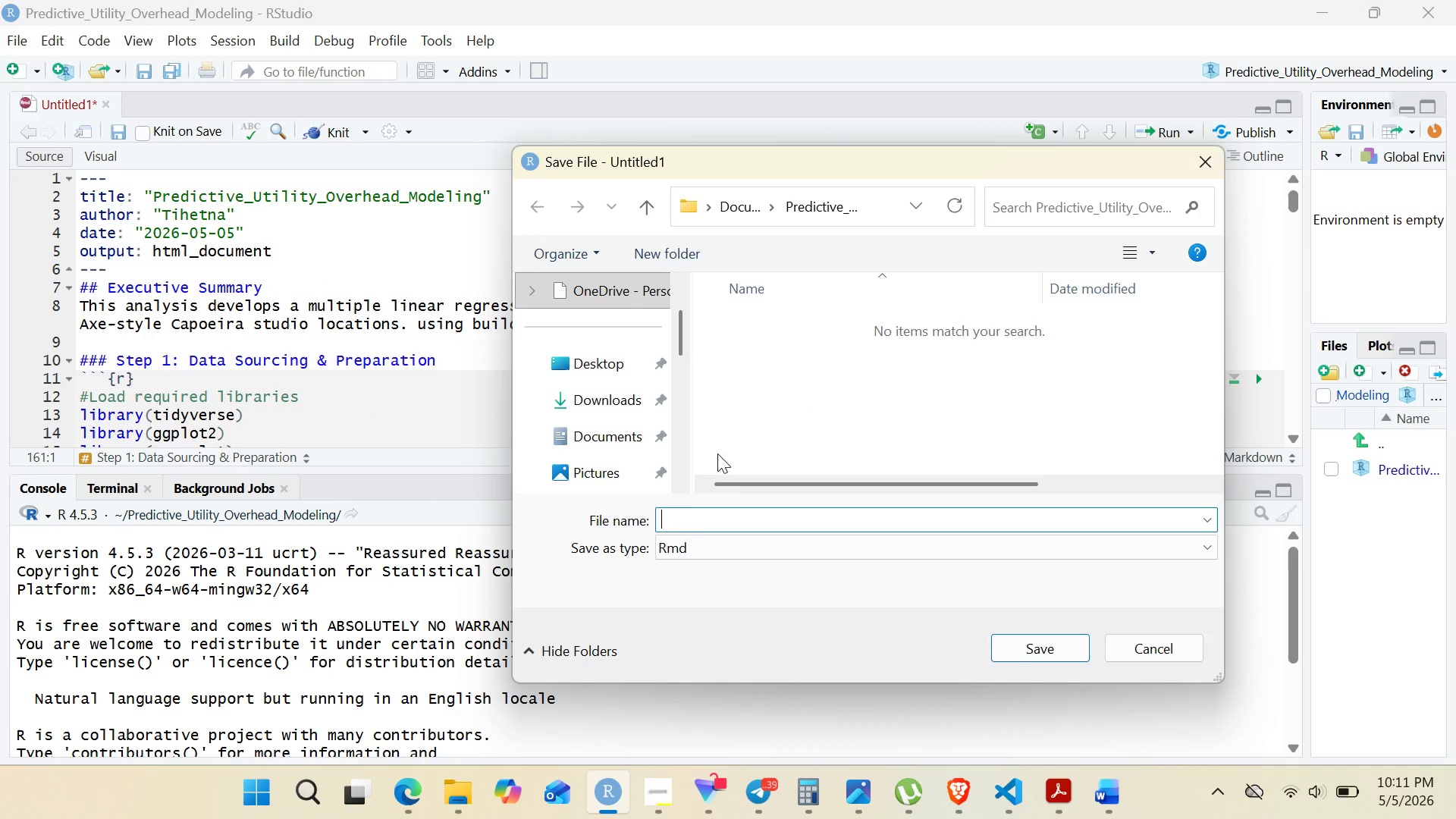 
left_click([703, 517])
 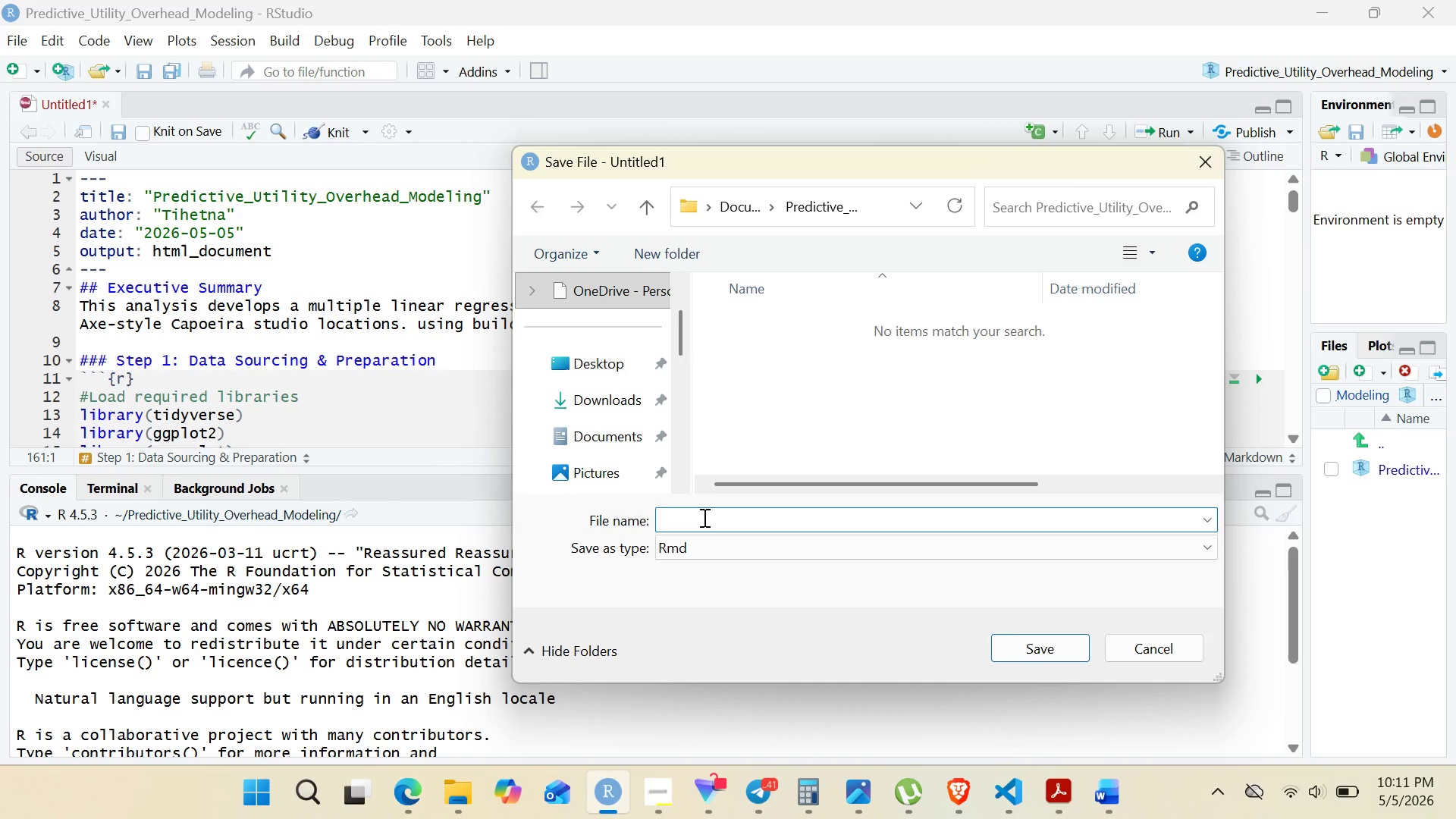 
type(Predictivi)
key(Backspace)
type(e_utility_overhead_modeling)
 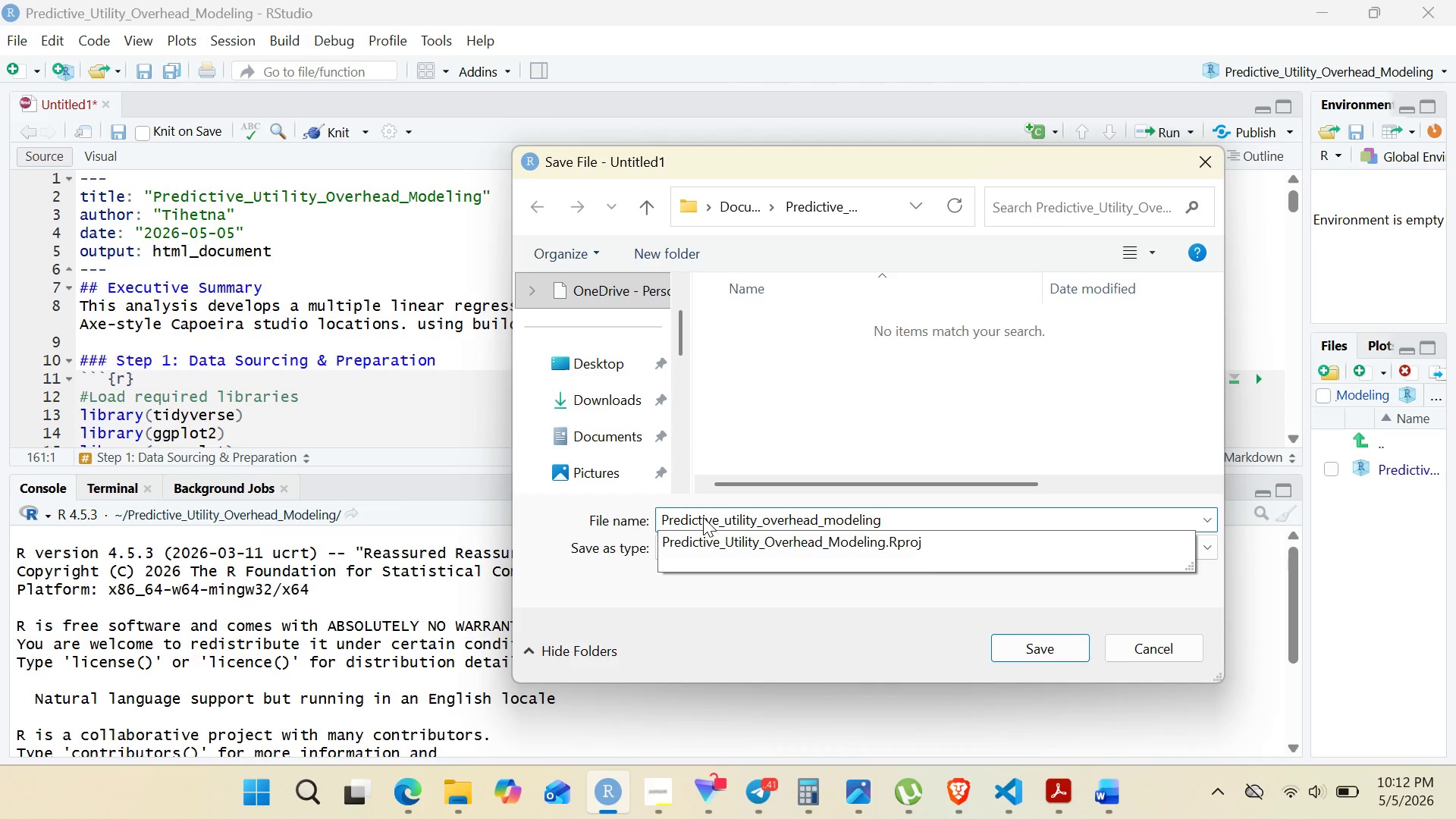 
key(Enter)
 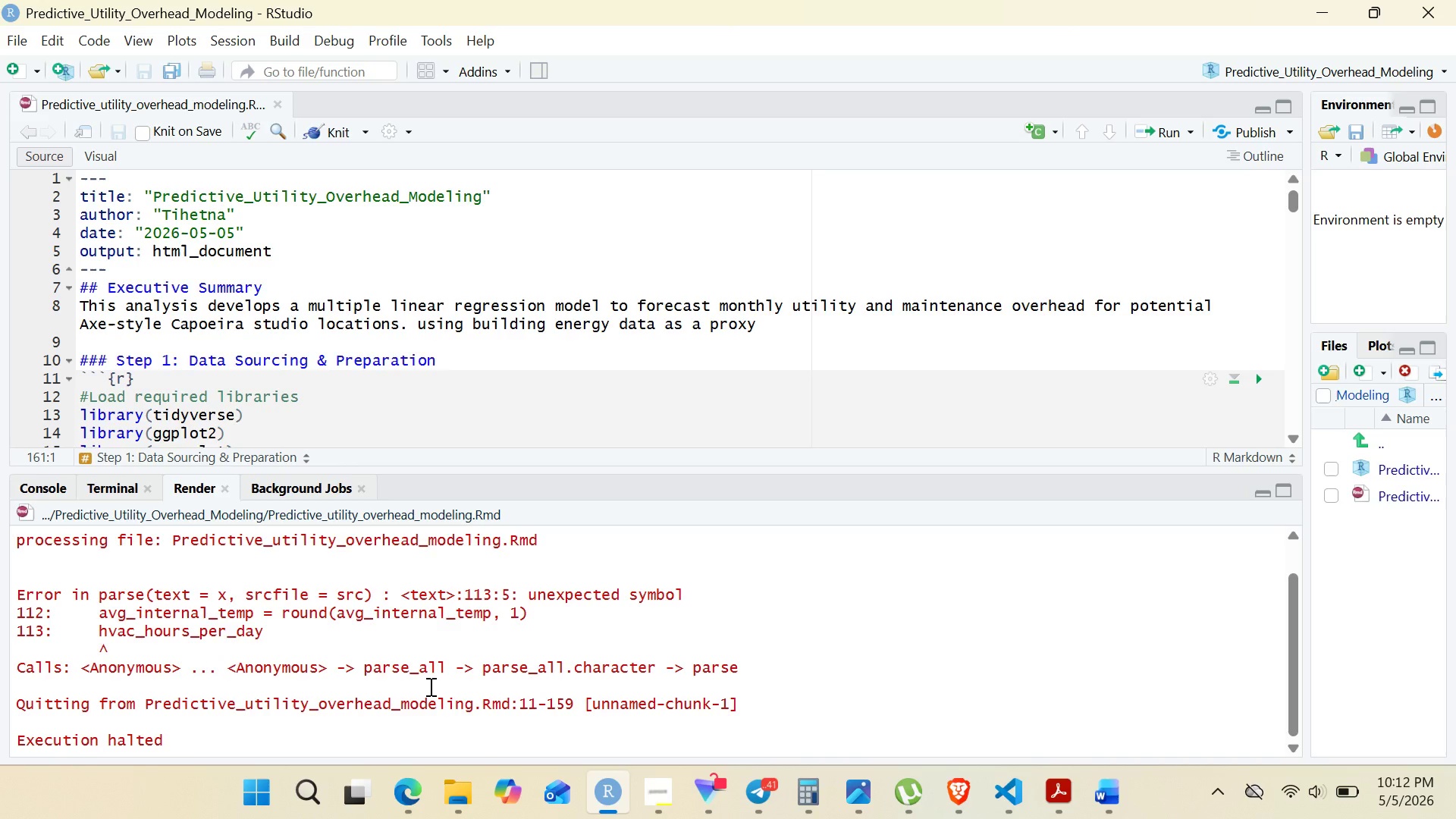 
wait(21.62)
 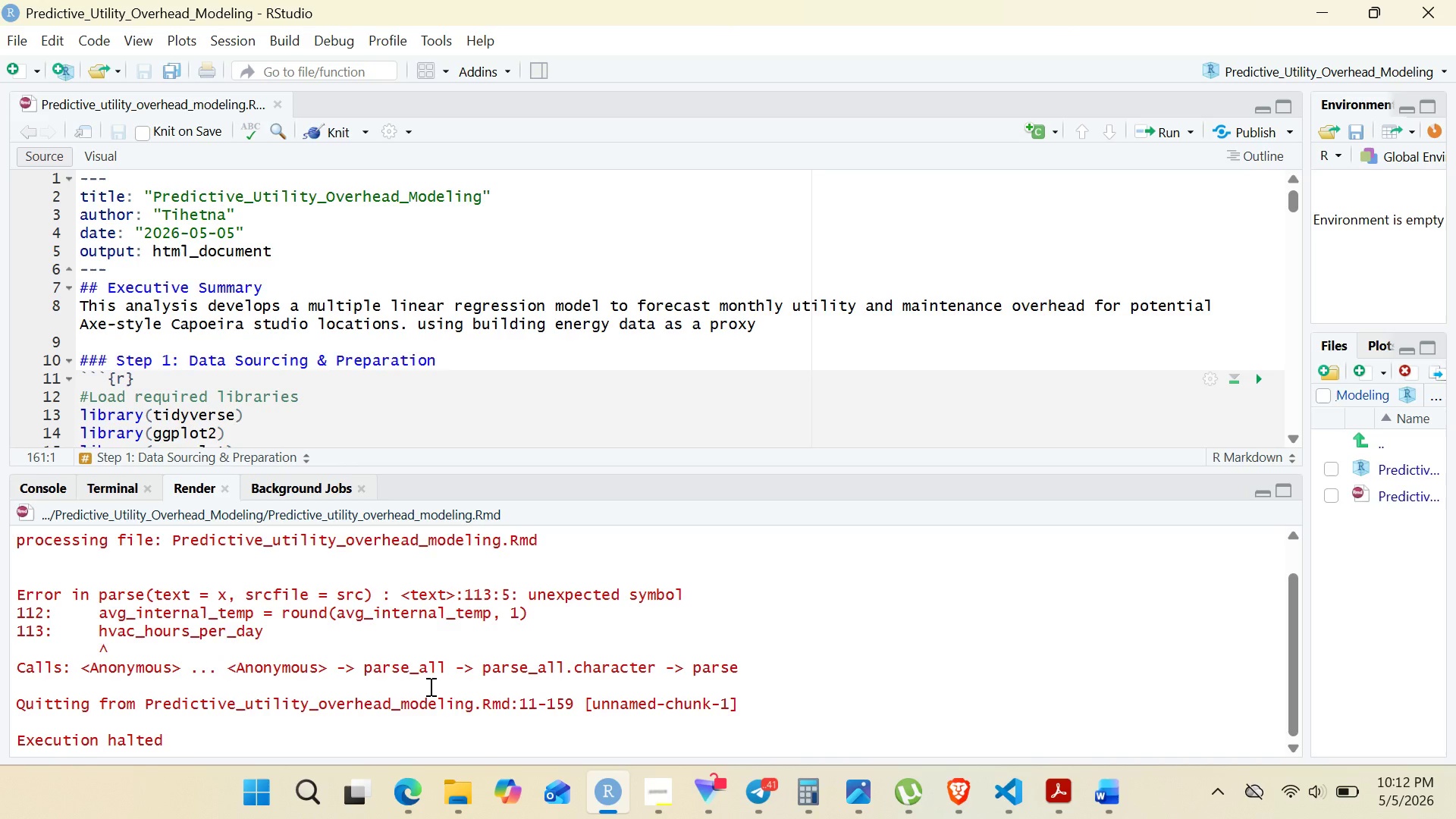 
left_click([677, 780])